 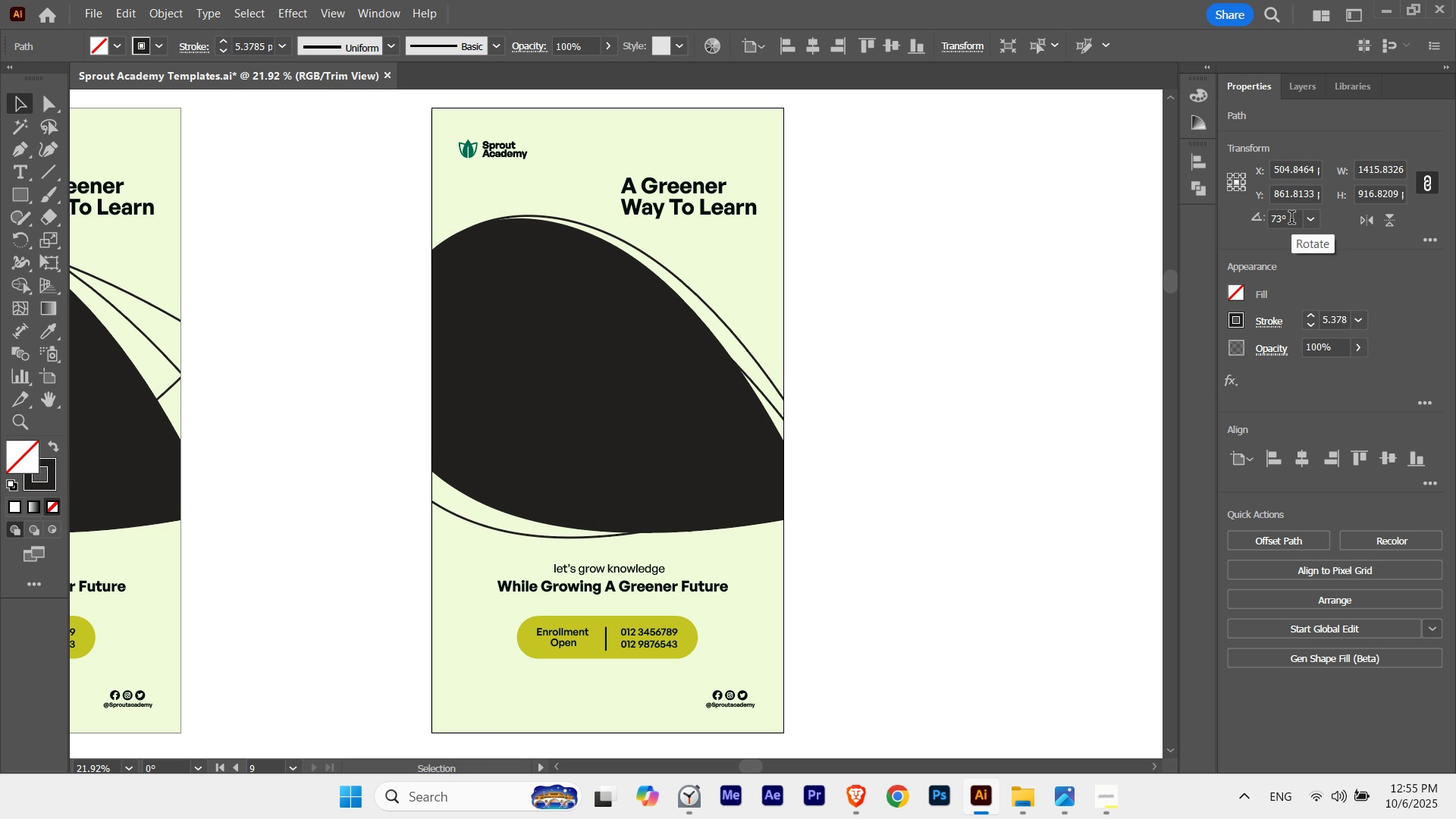 
scroll: coordinate [1291, 219], scroll_direction: up, amount: 1.0
 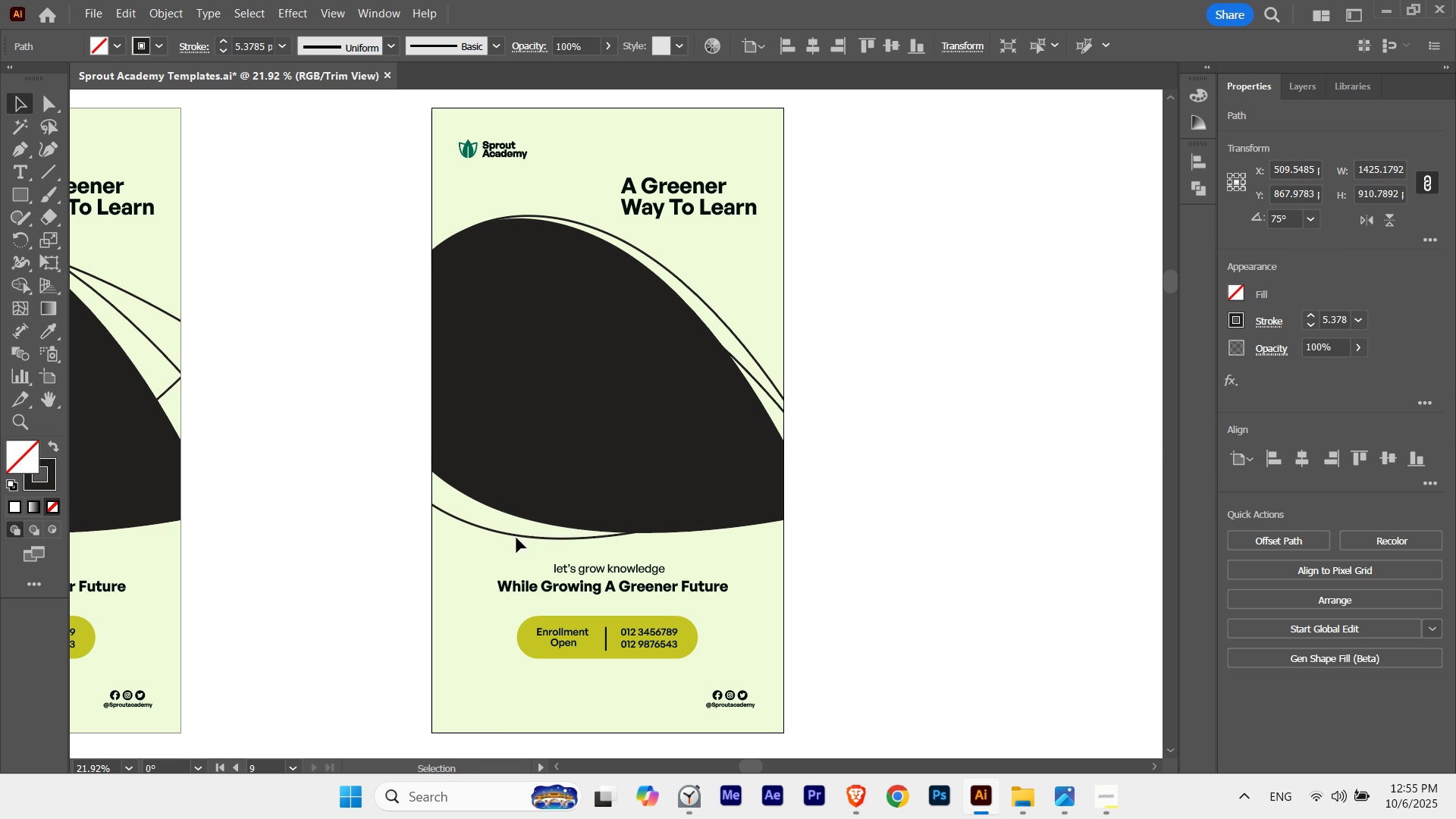 
double_click([517, 536])
 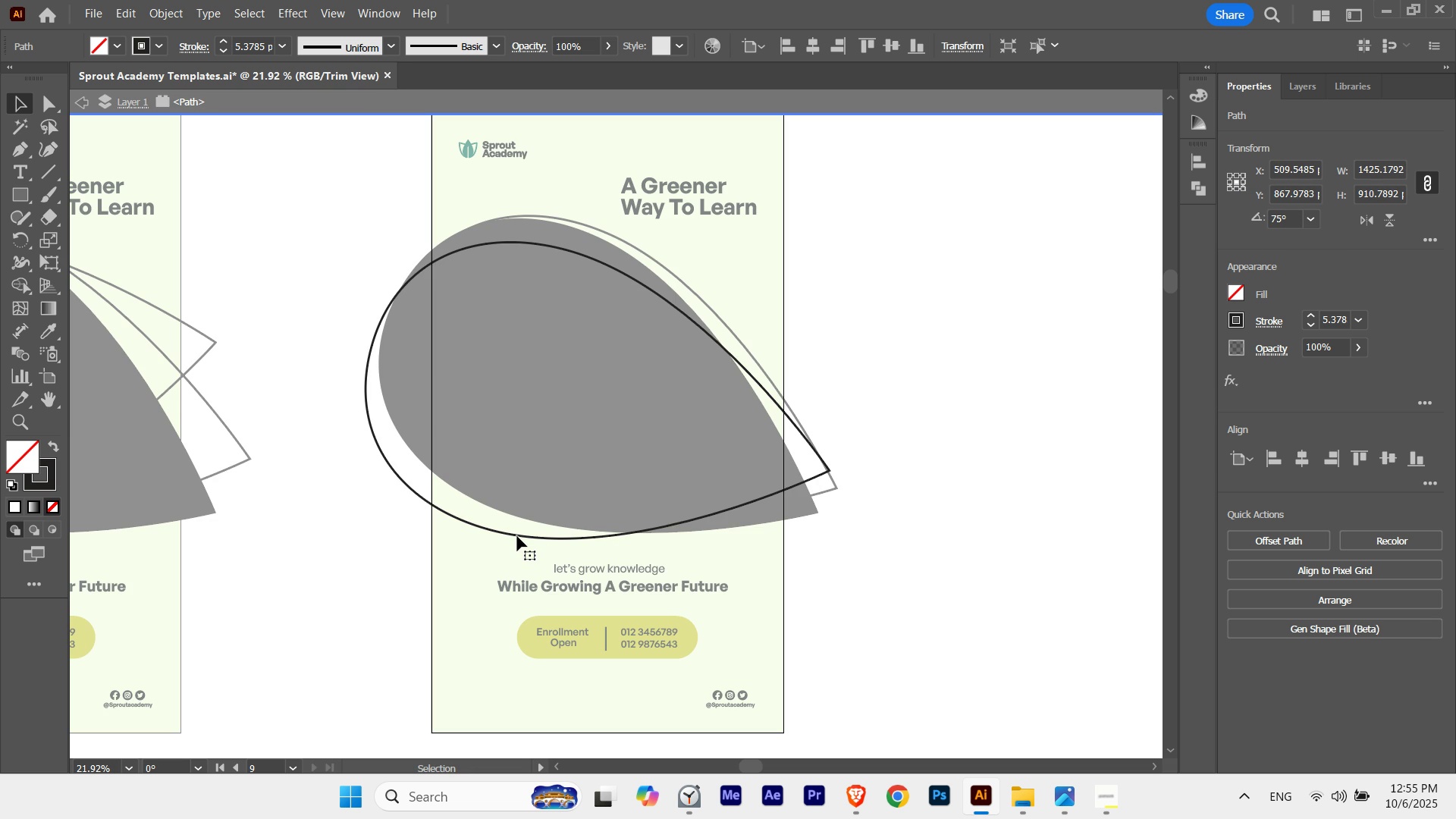 
triple_click([517, 536])
 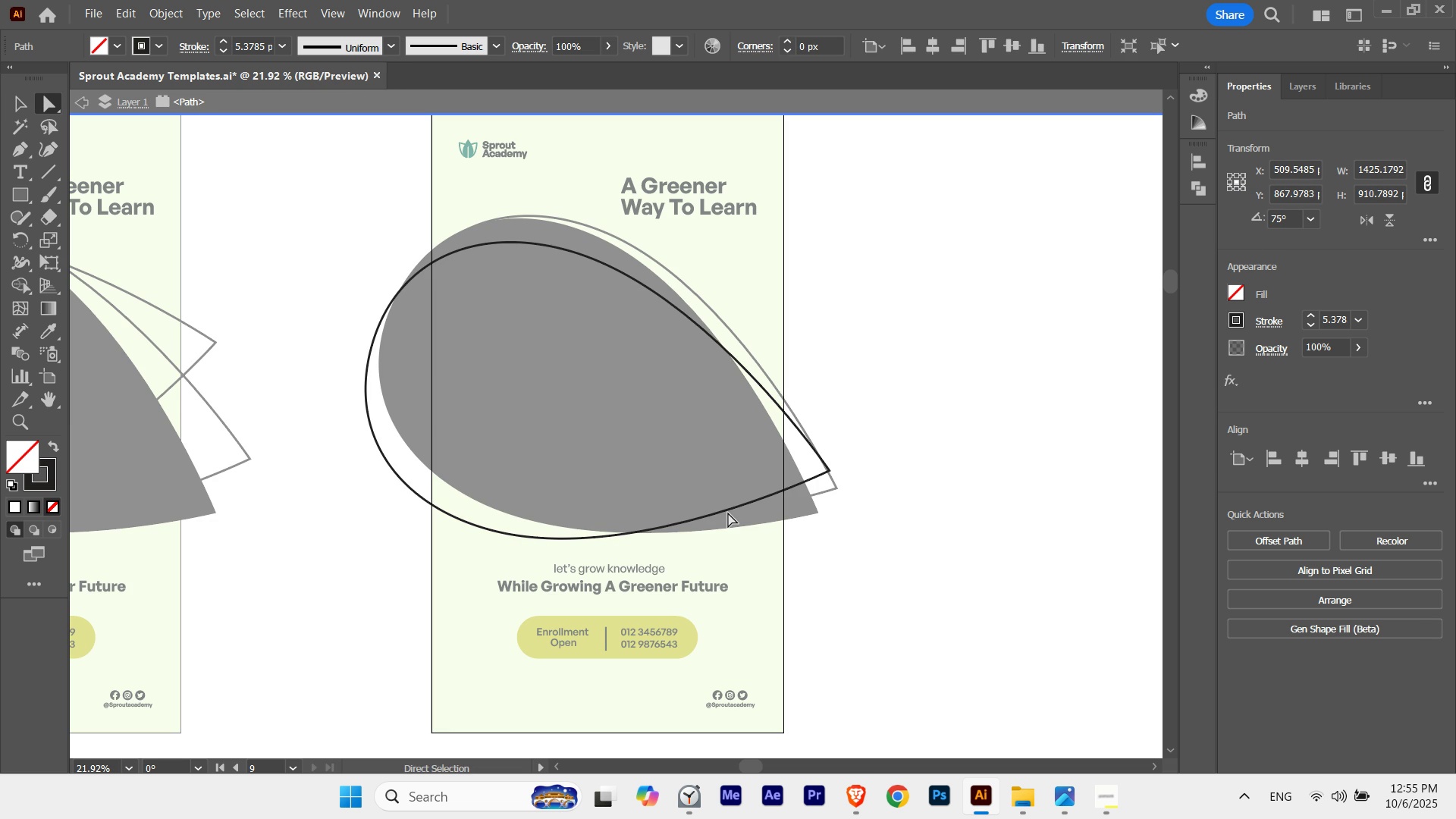 
key(A)
 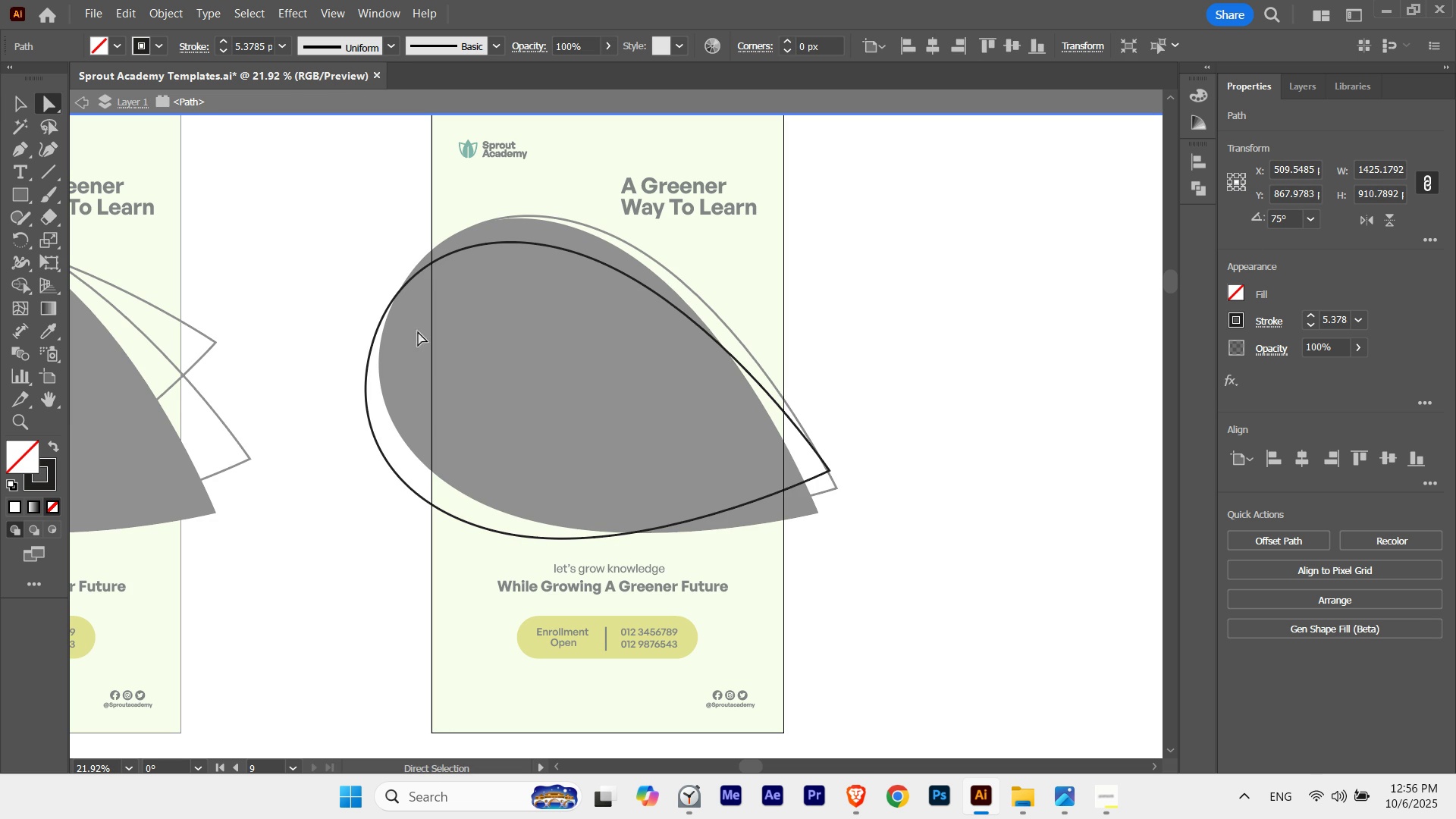 
key(Control+ControlLeft)
 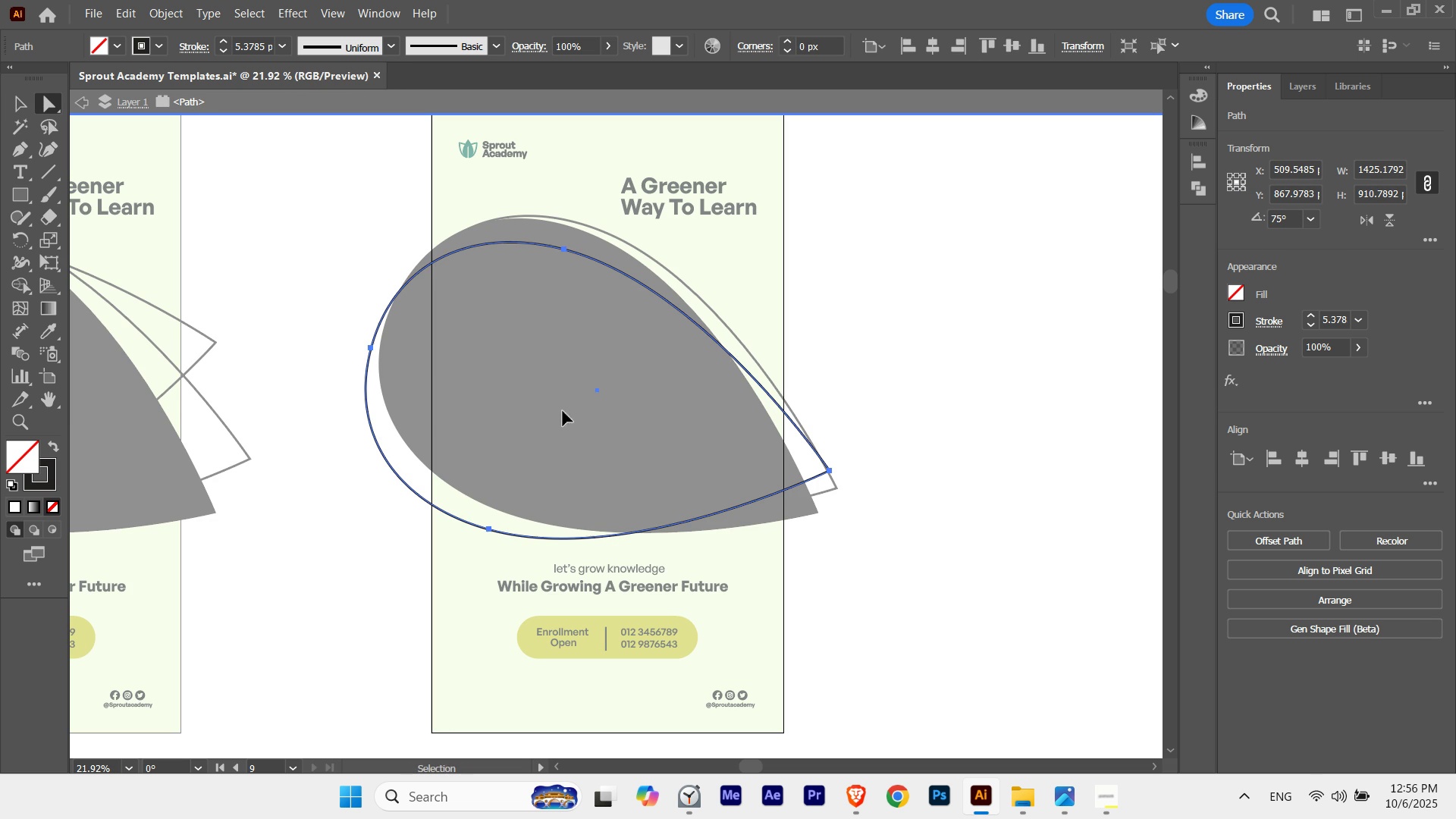 
key(Control+H)
 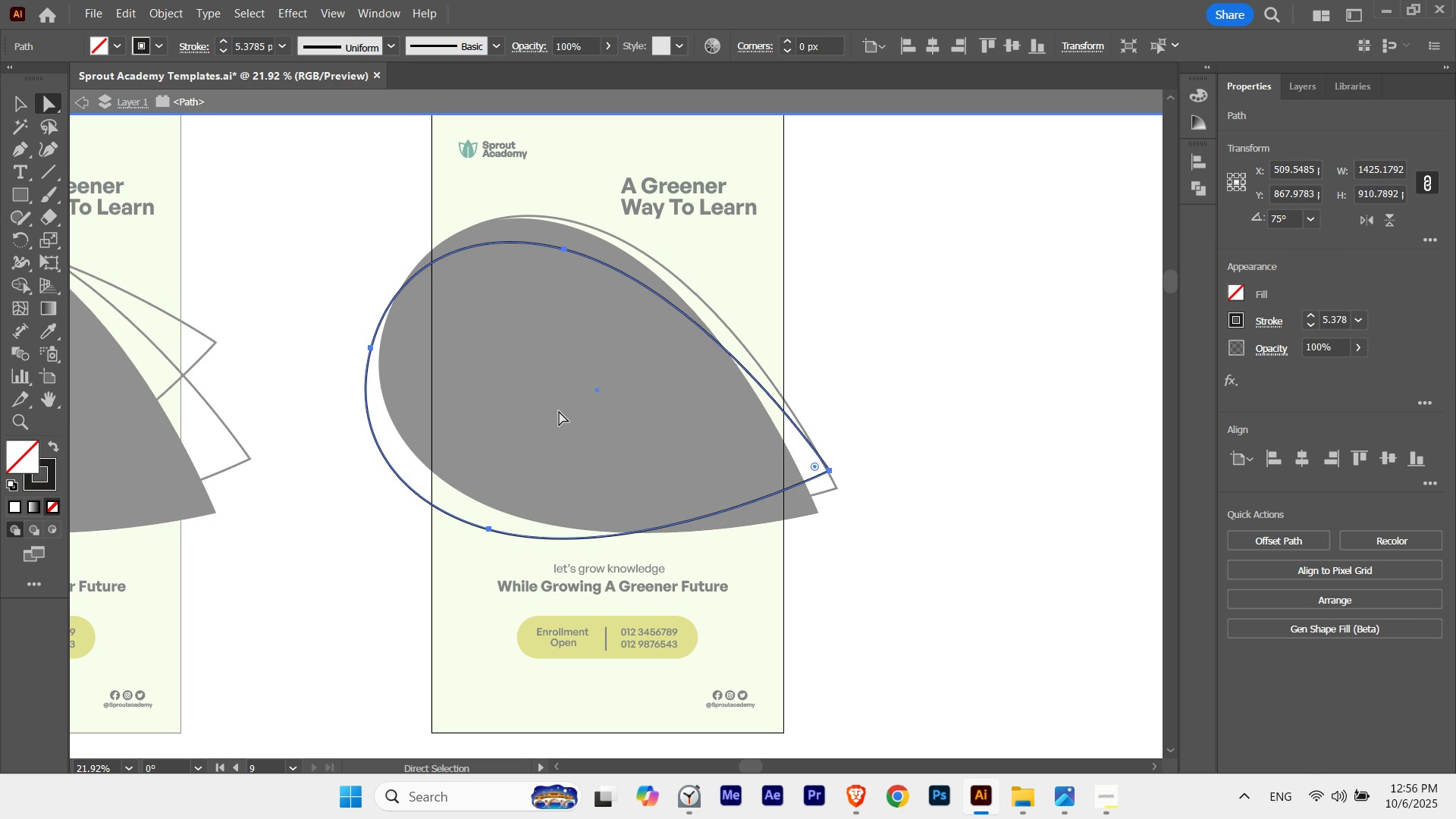 
key(A)
 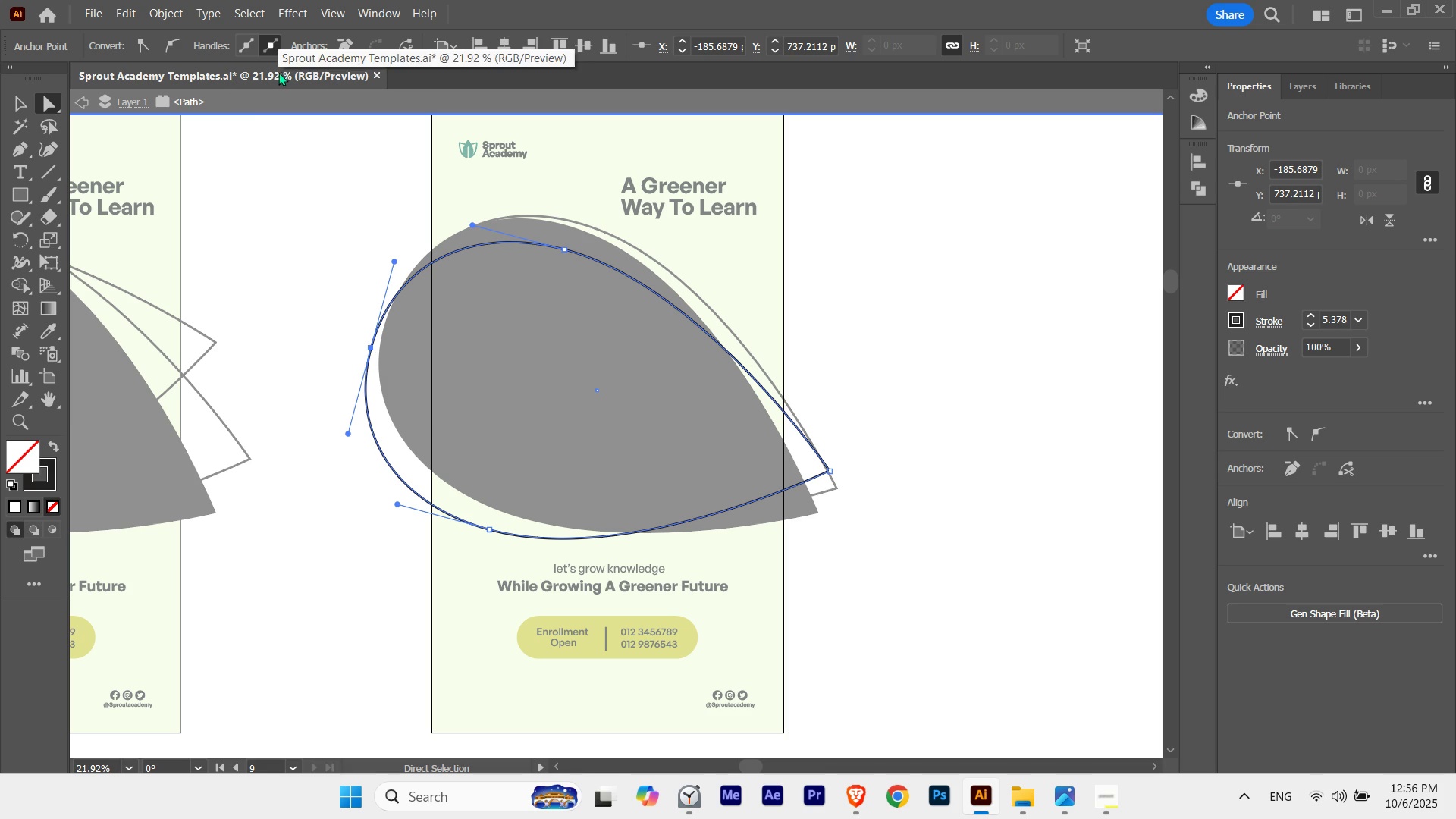 
left_click([397, 47])
 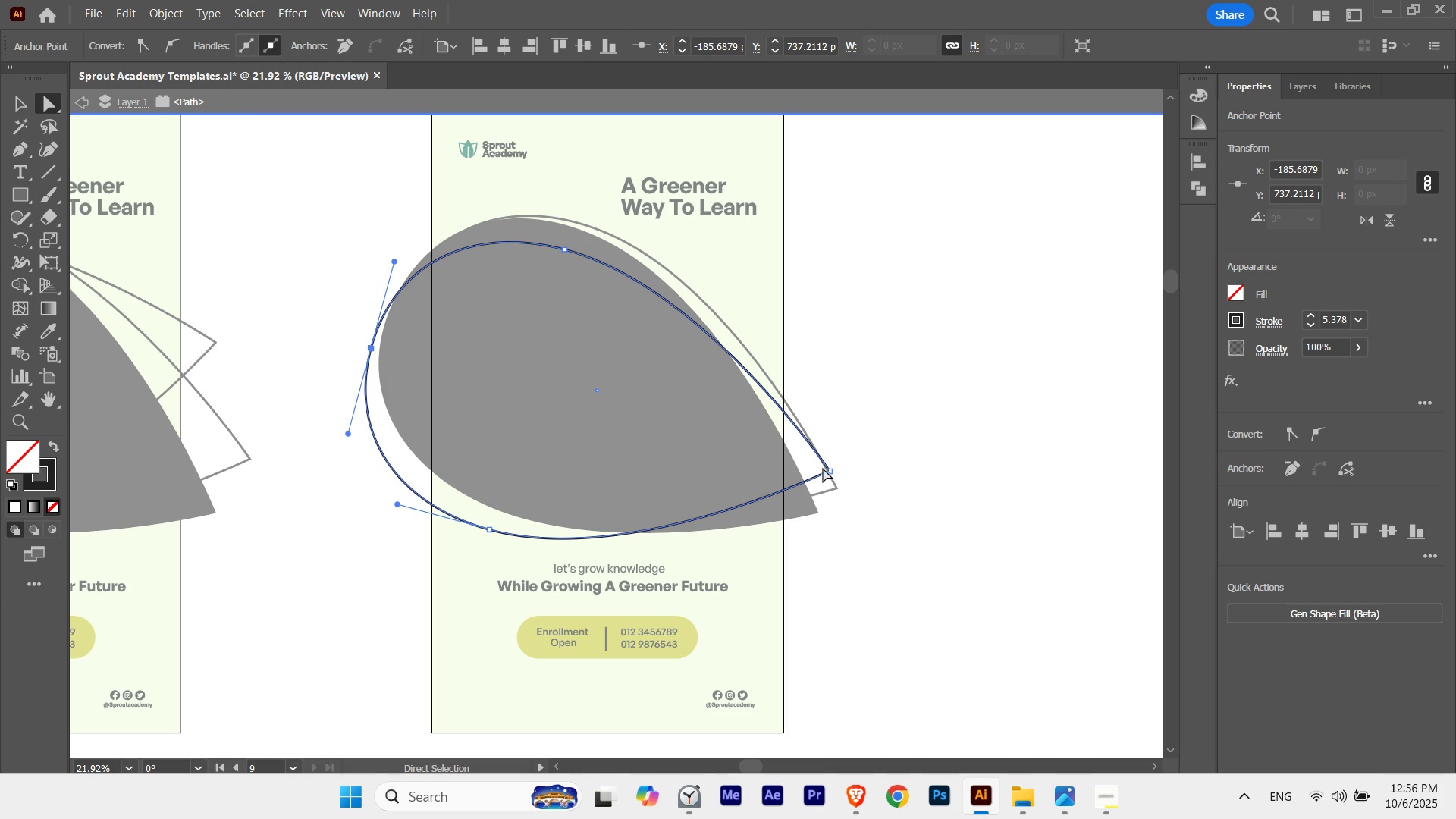 
left_click([831, 469])
 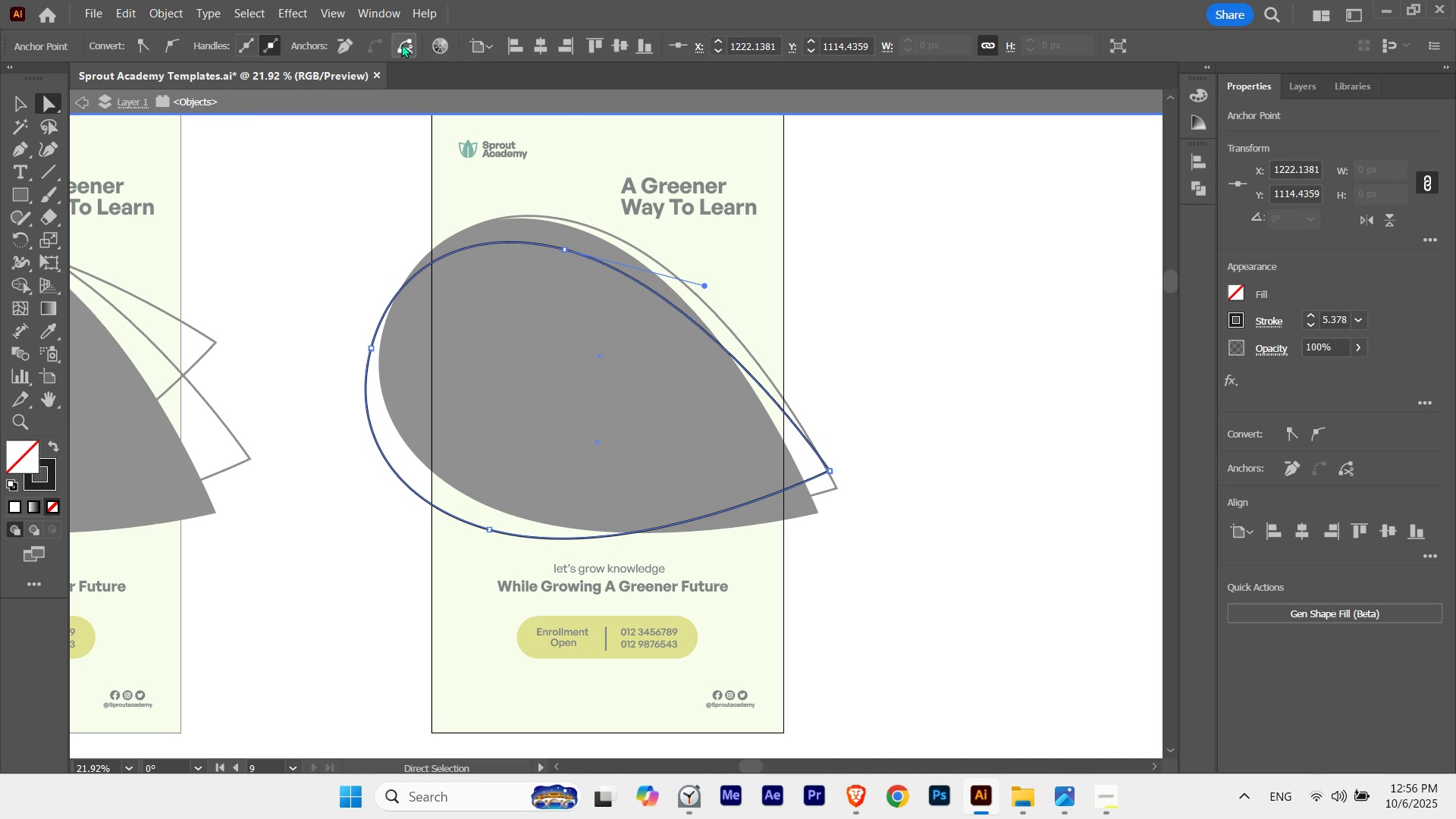 
key(V)
 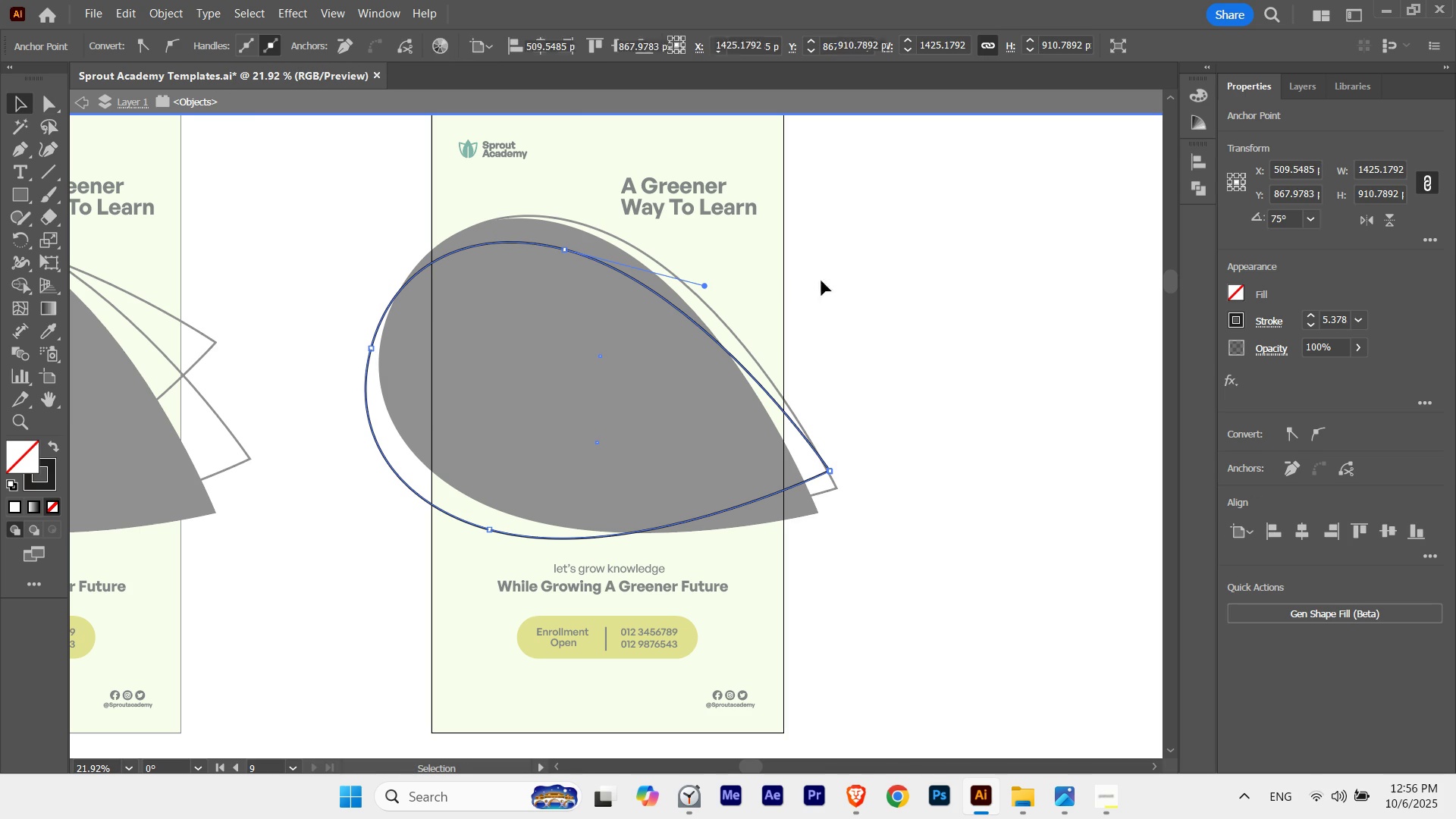 
left_click([822, 281])
 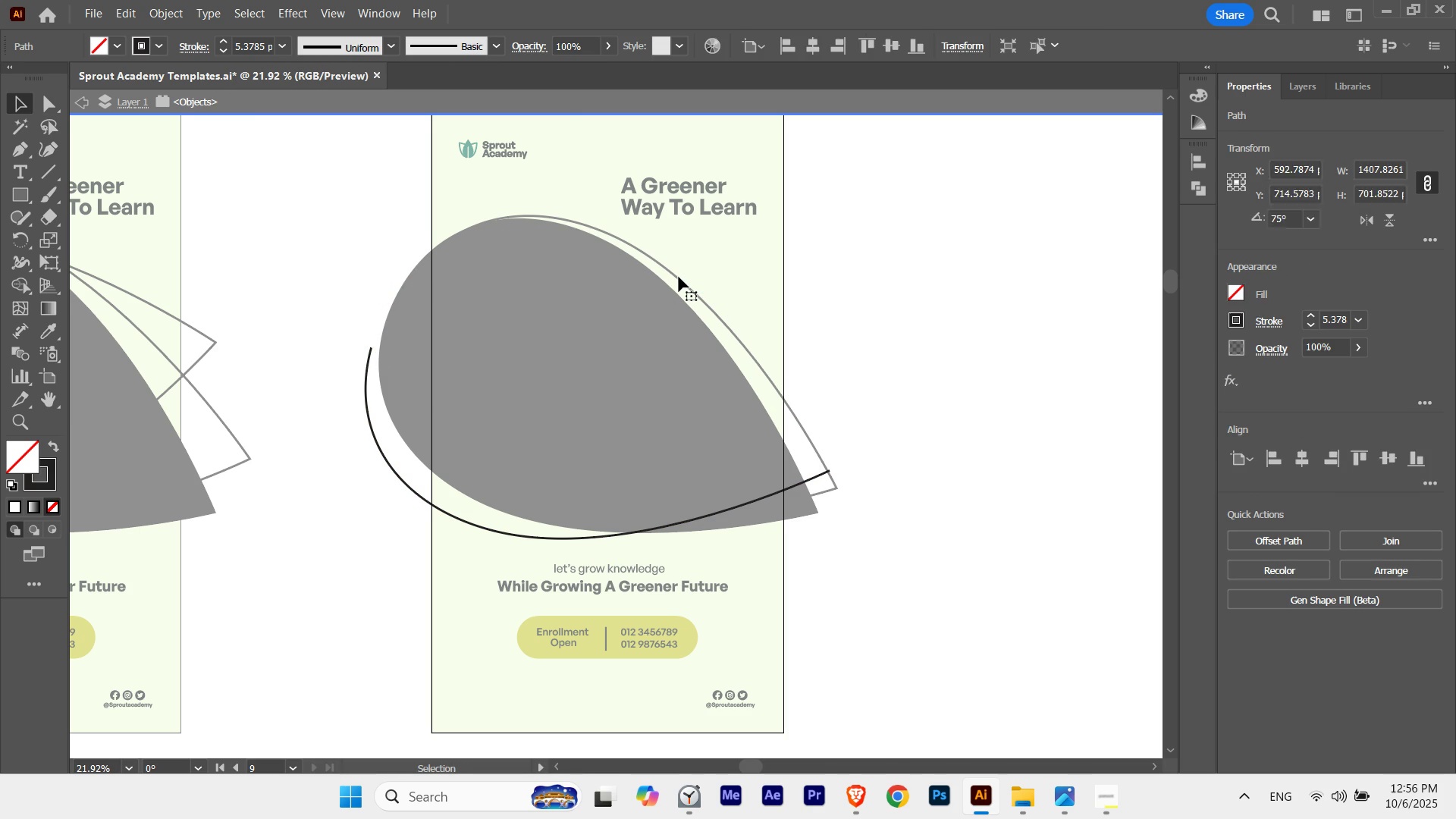 
key(Delete)